 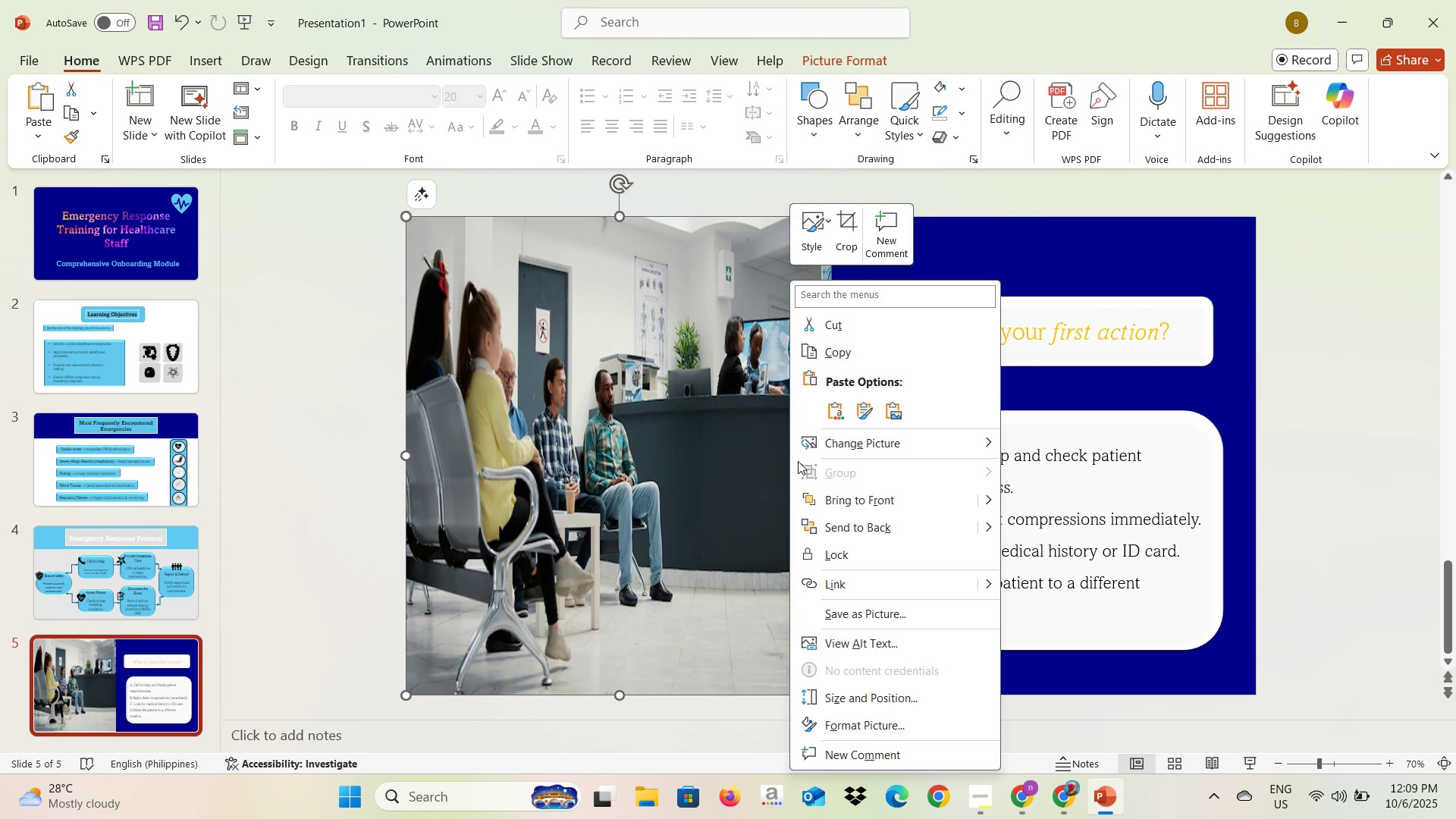 
left_click([864, 532])
 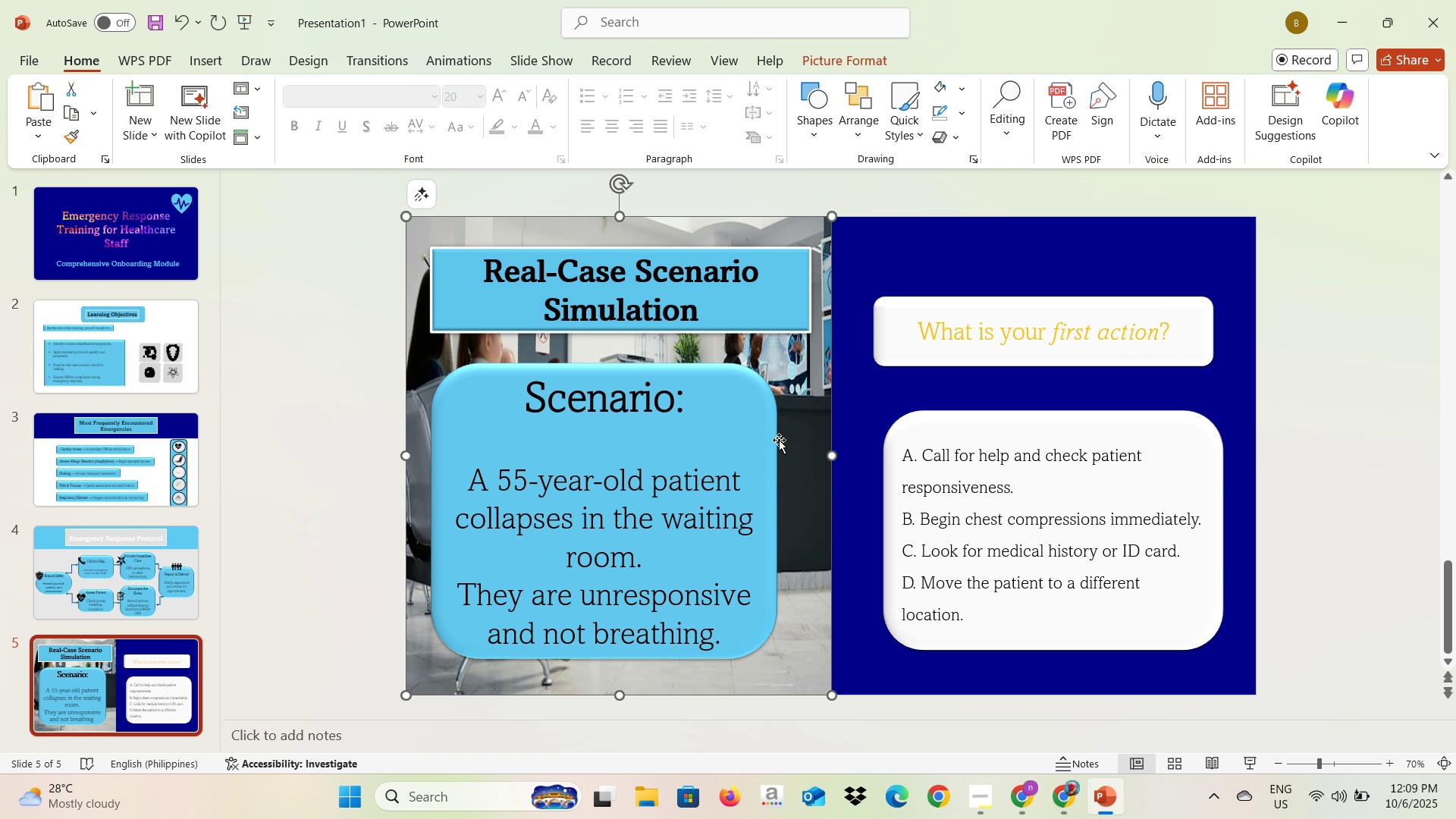 
left_click([758, 450])
 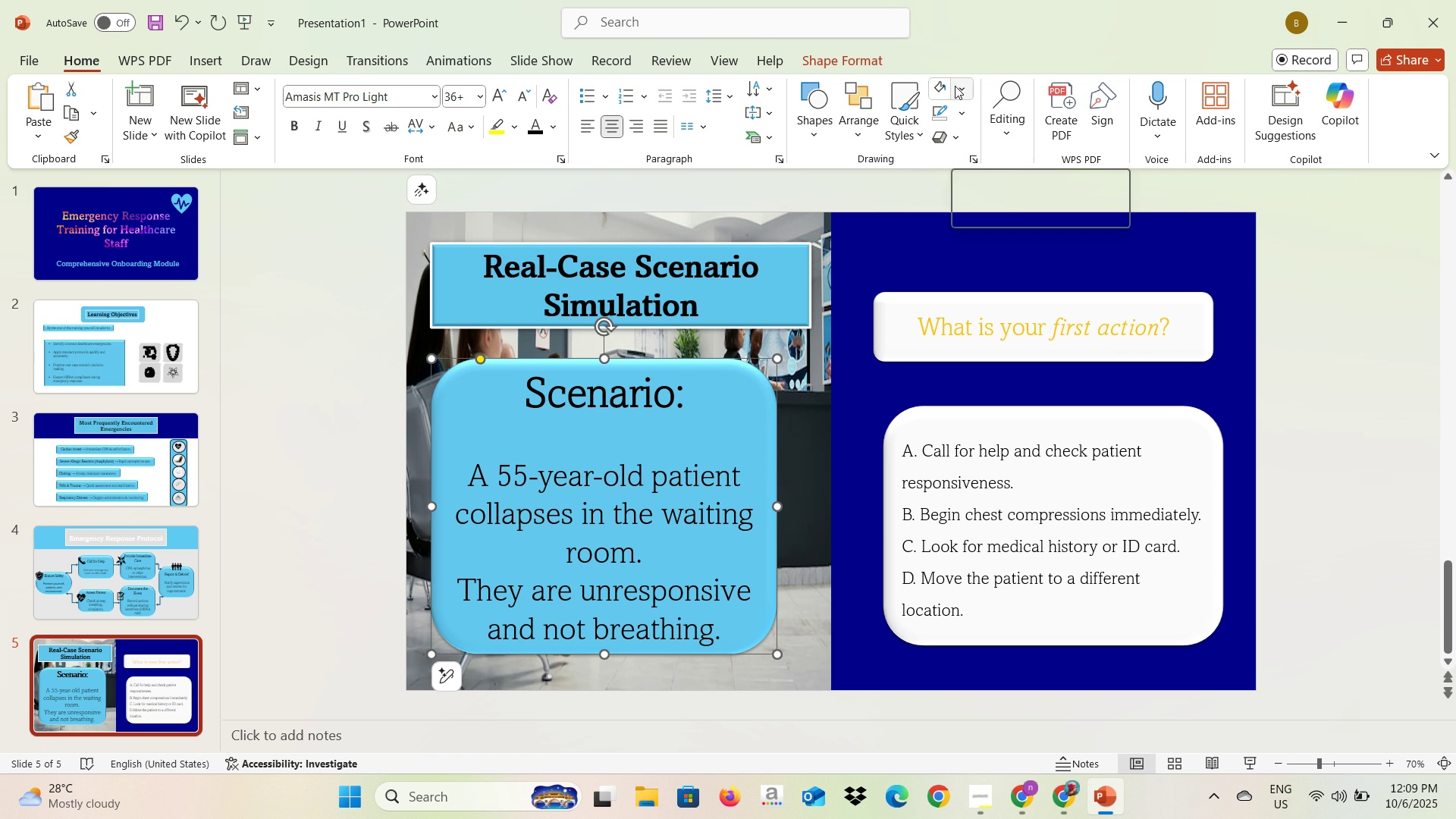 
wait(5.71)
 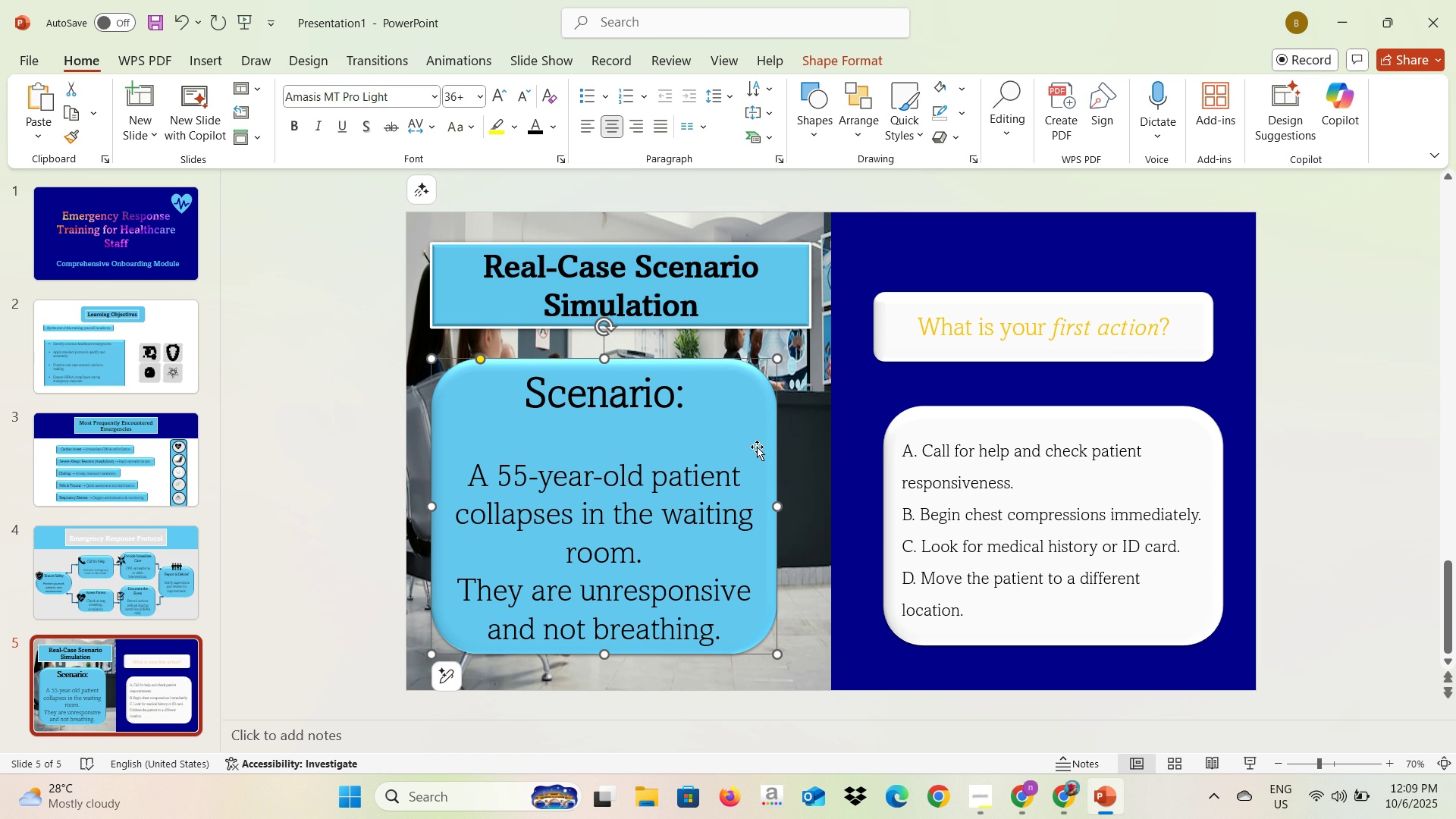 
left_click([955, 86])
 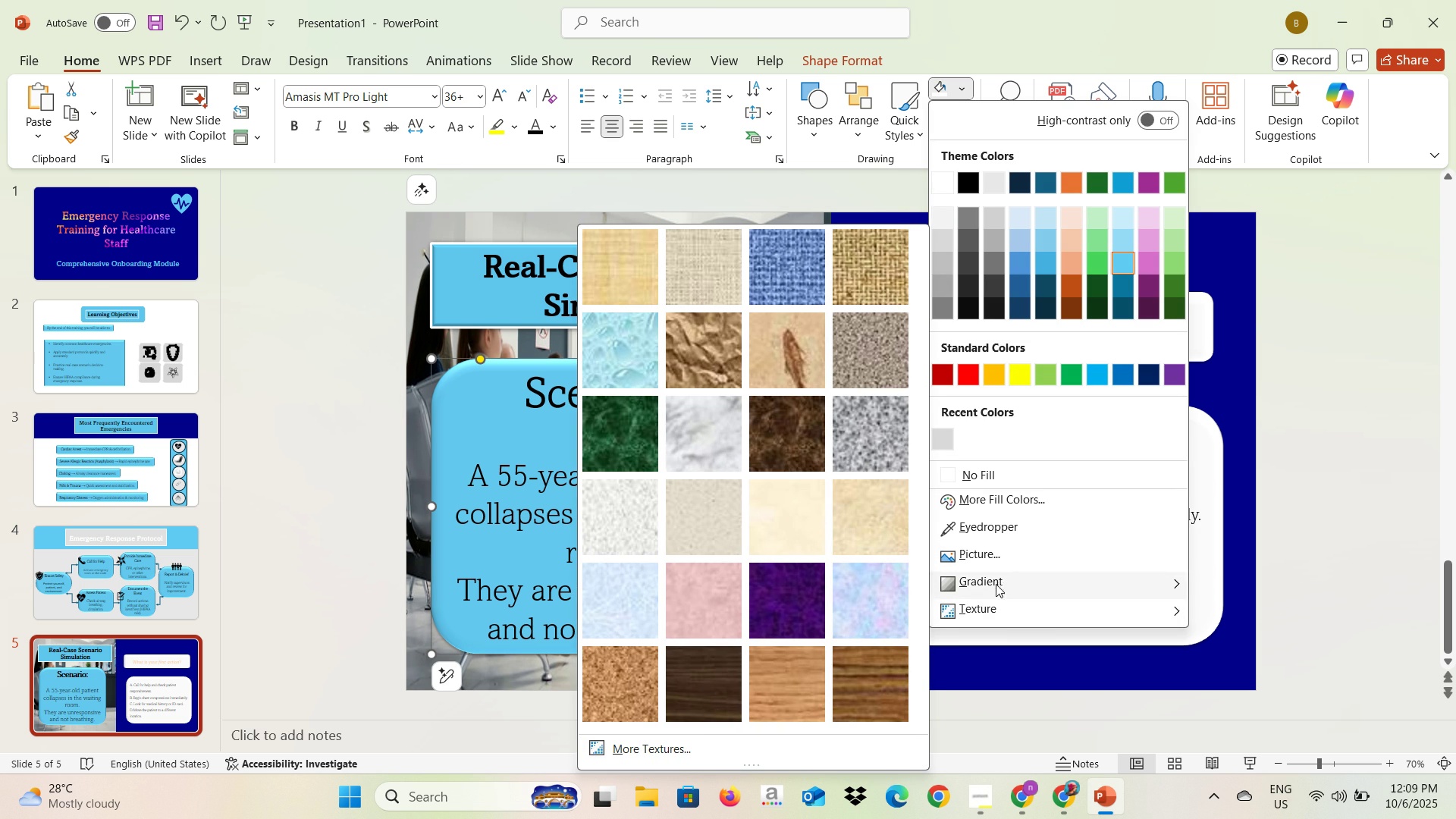 
wait(6.54)
 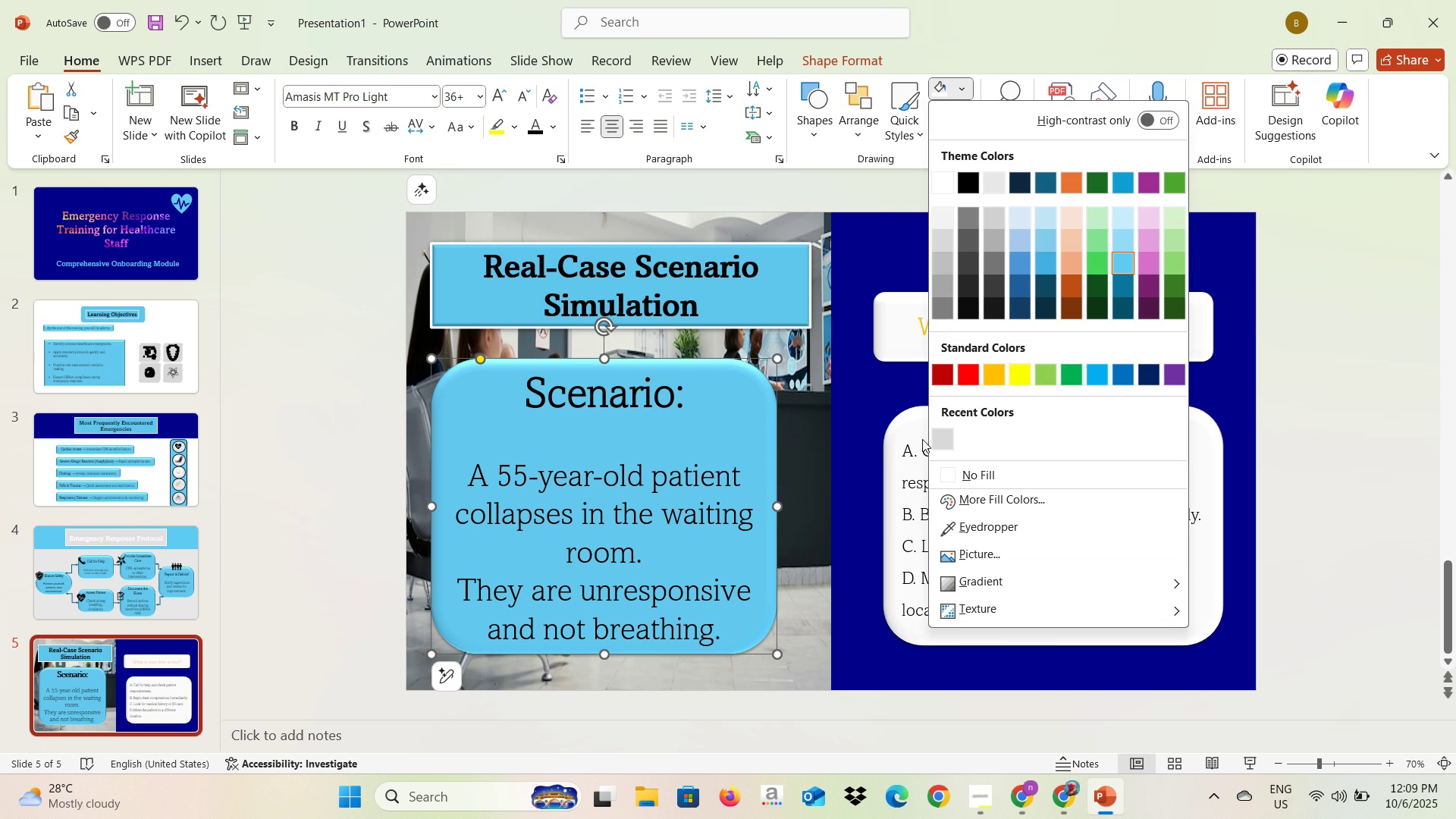 
left_click([1340, 407])
 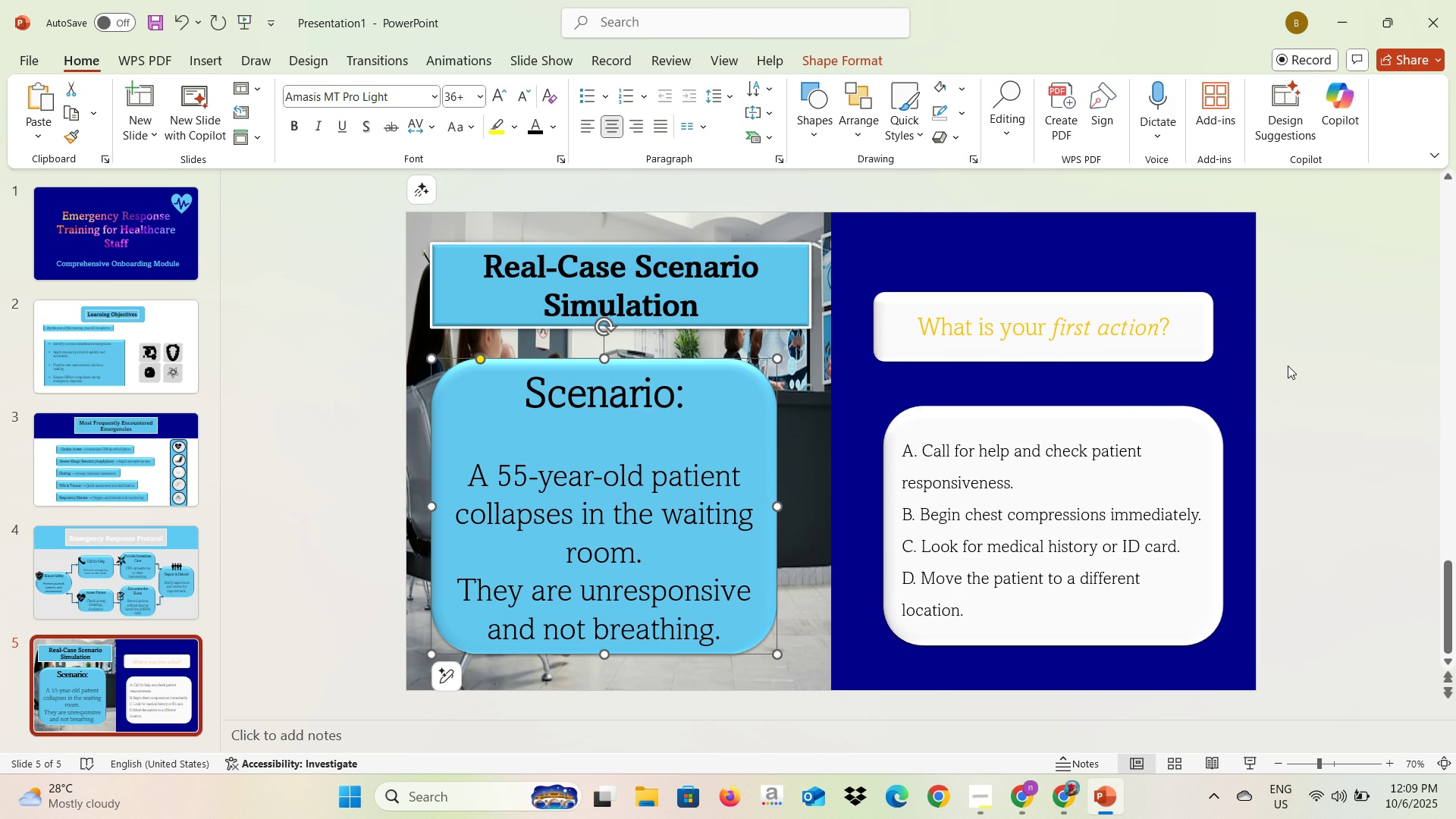 
left_click([1288, 366])
 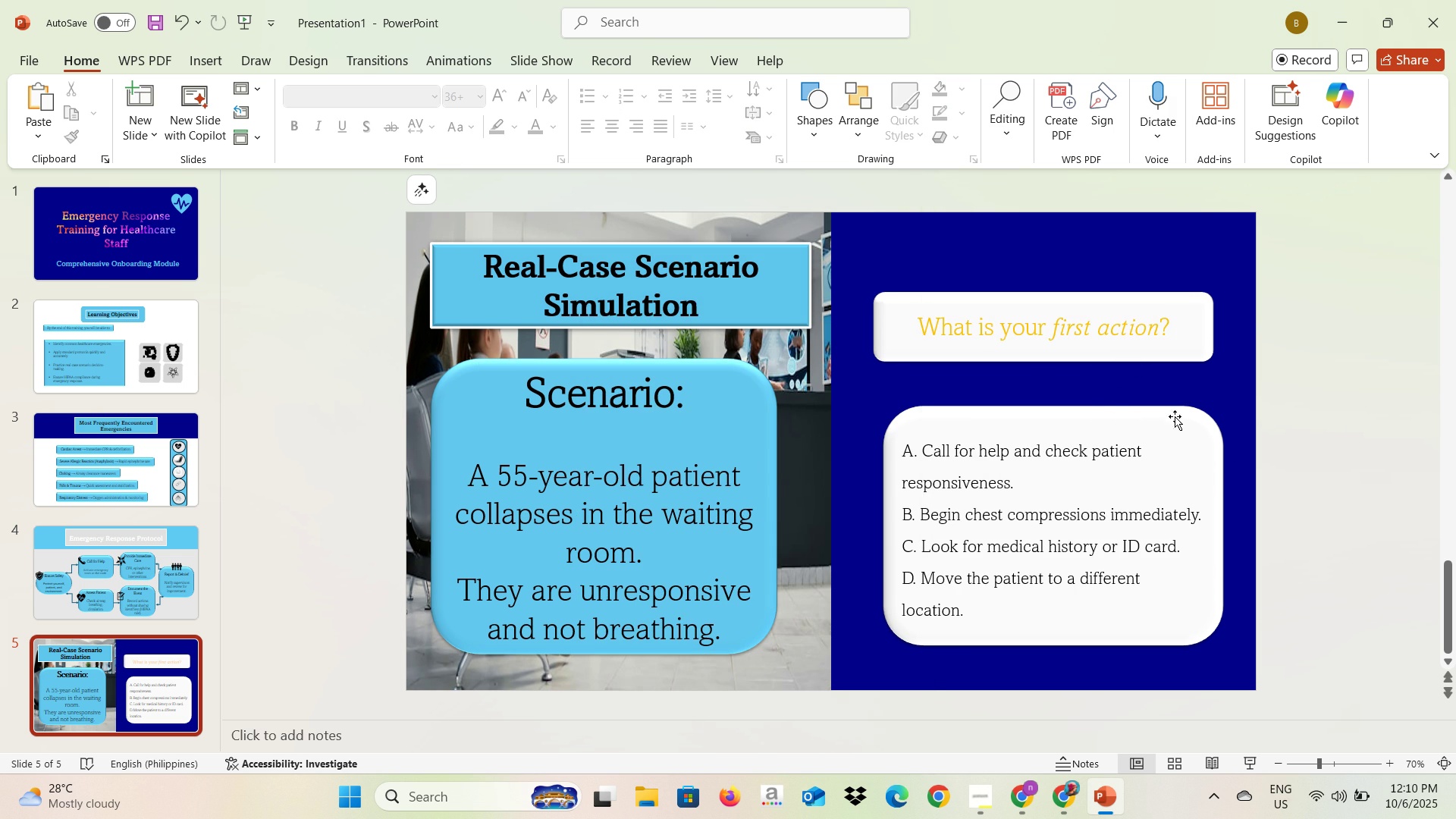 
scroll: coordinate [160, 598], scroll_direction: down, amount: 3.0
 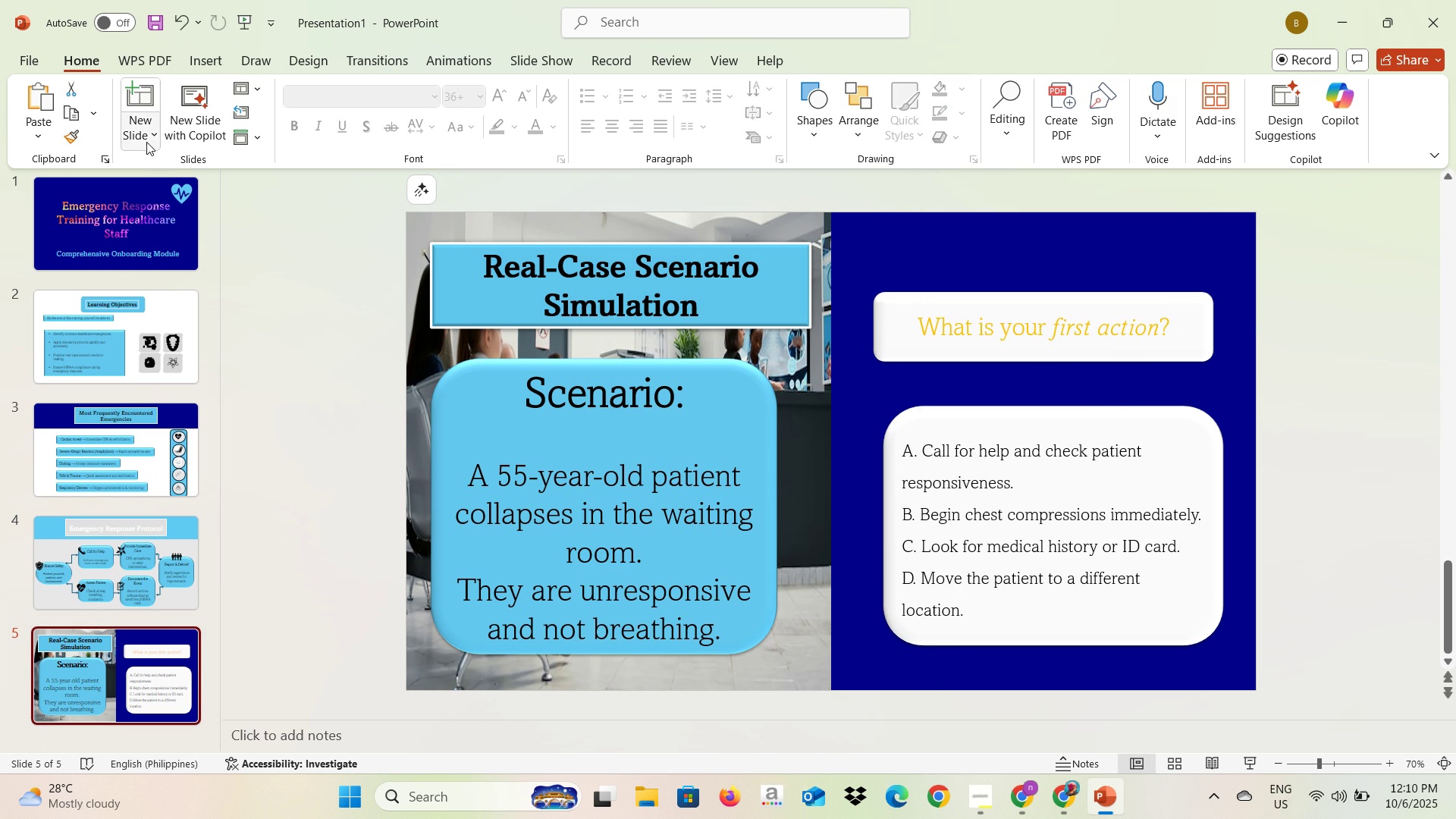 
left_click([136, 115])
 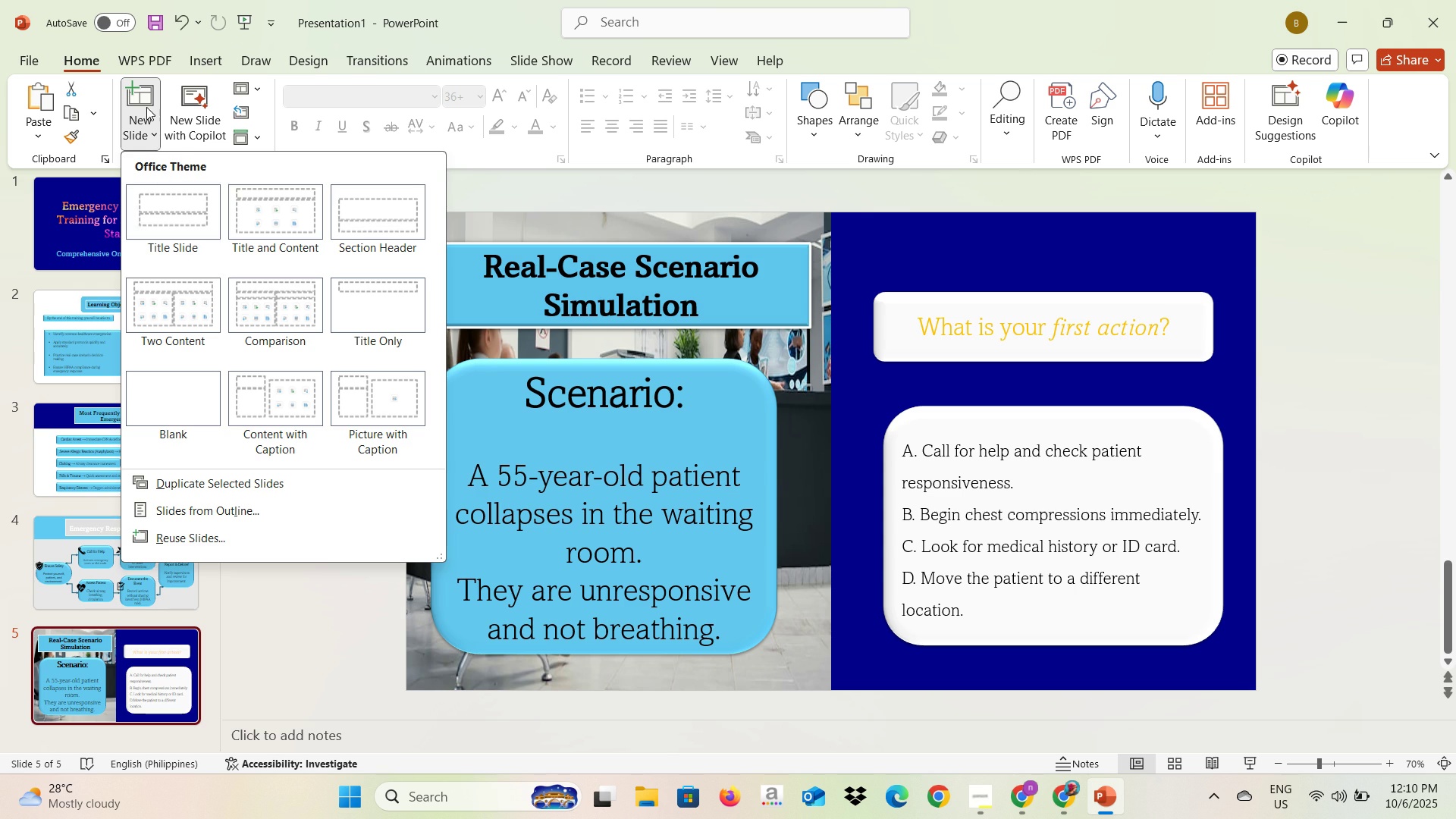 
left_click([142, 92])
 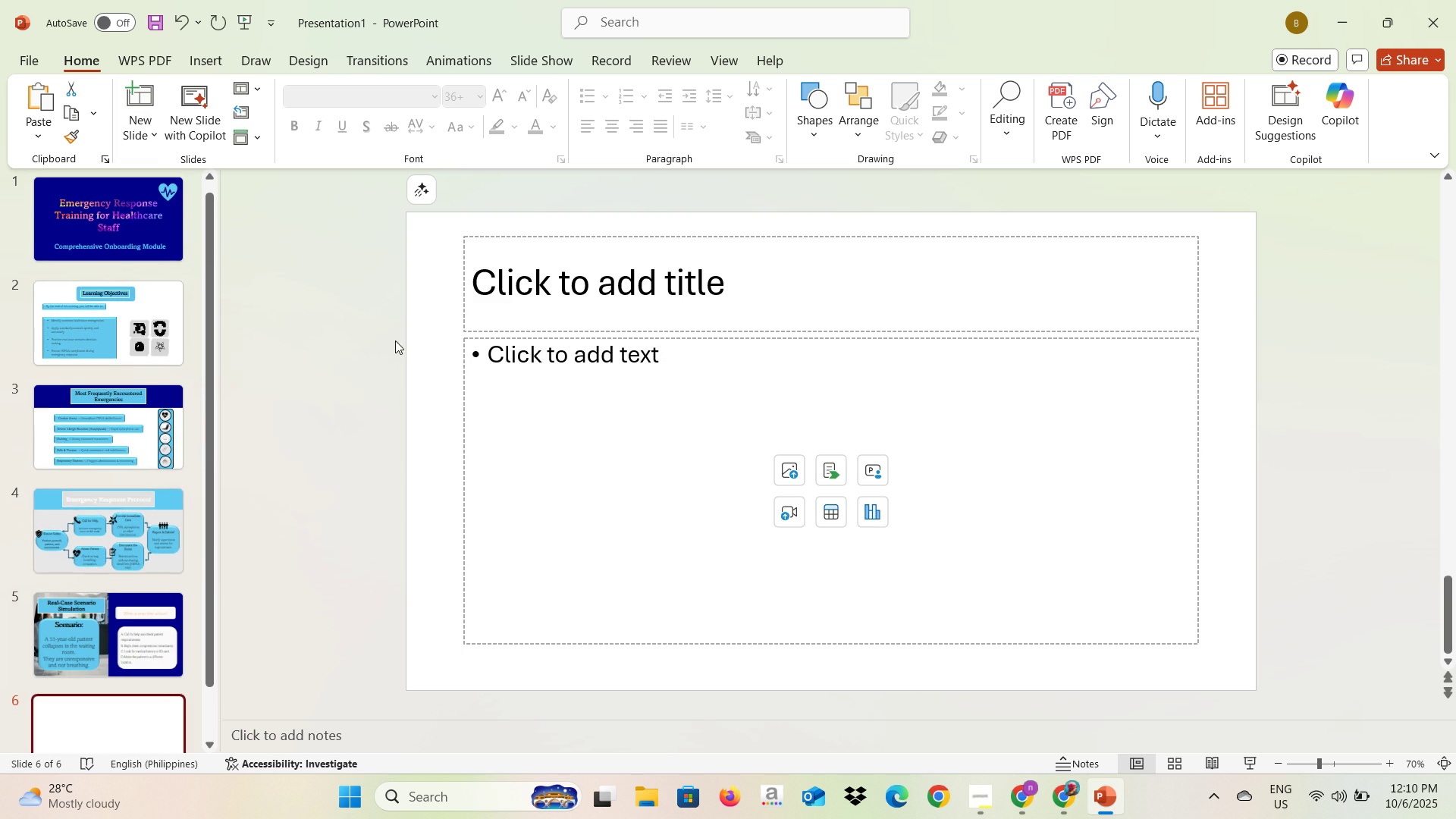 
left_click([420, 329])